 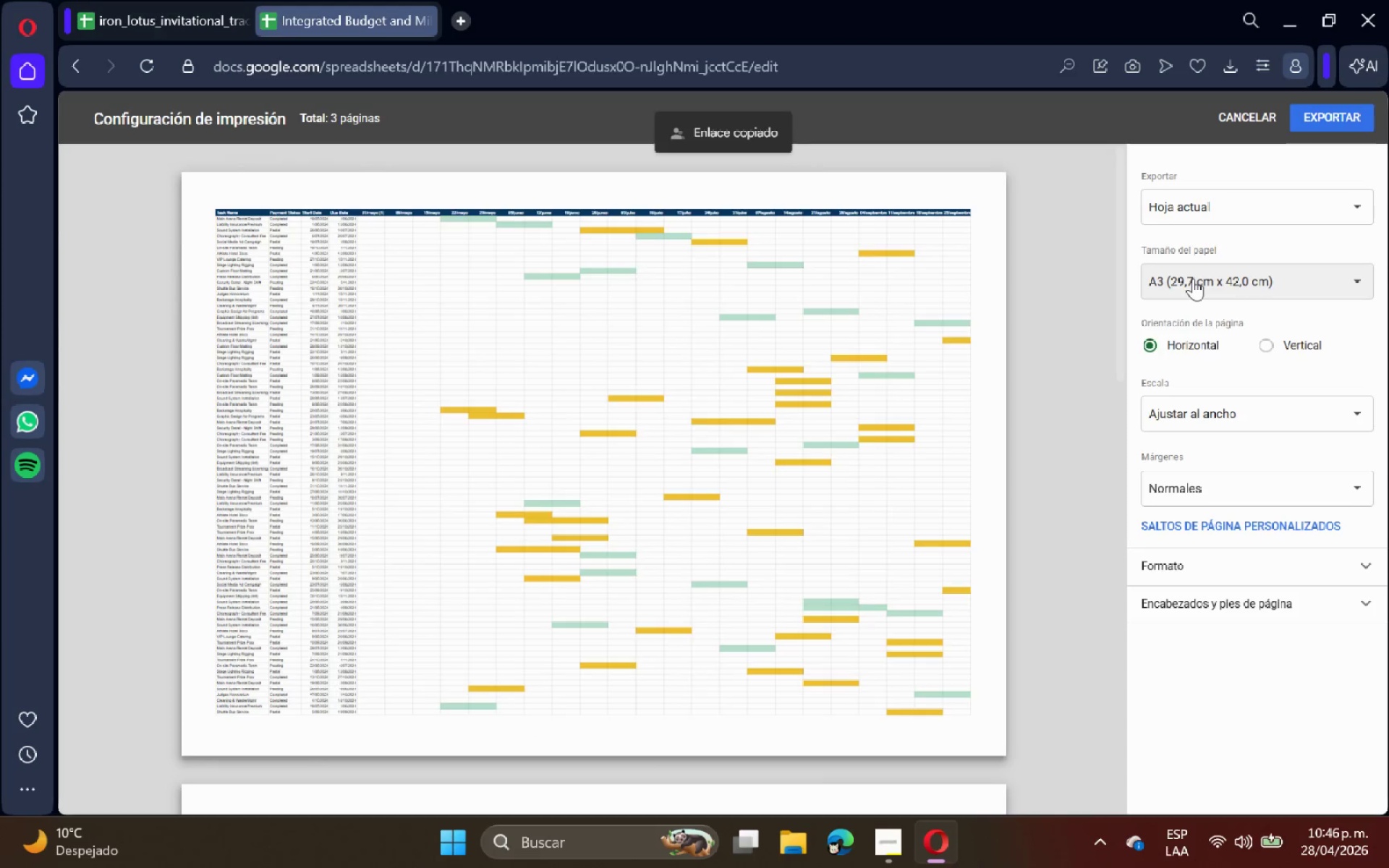 
scroll: coordinate [953, 357], scroll_direction: down, amount: 6.0
 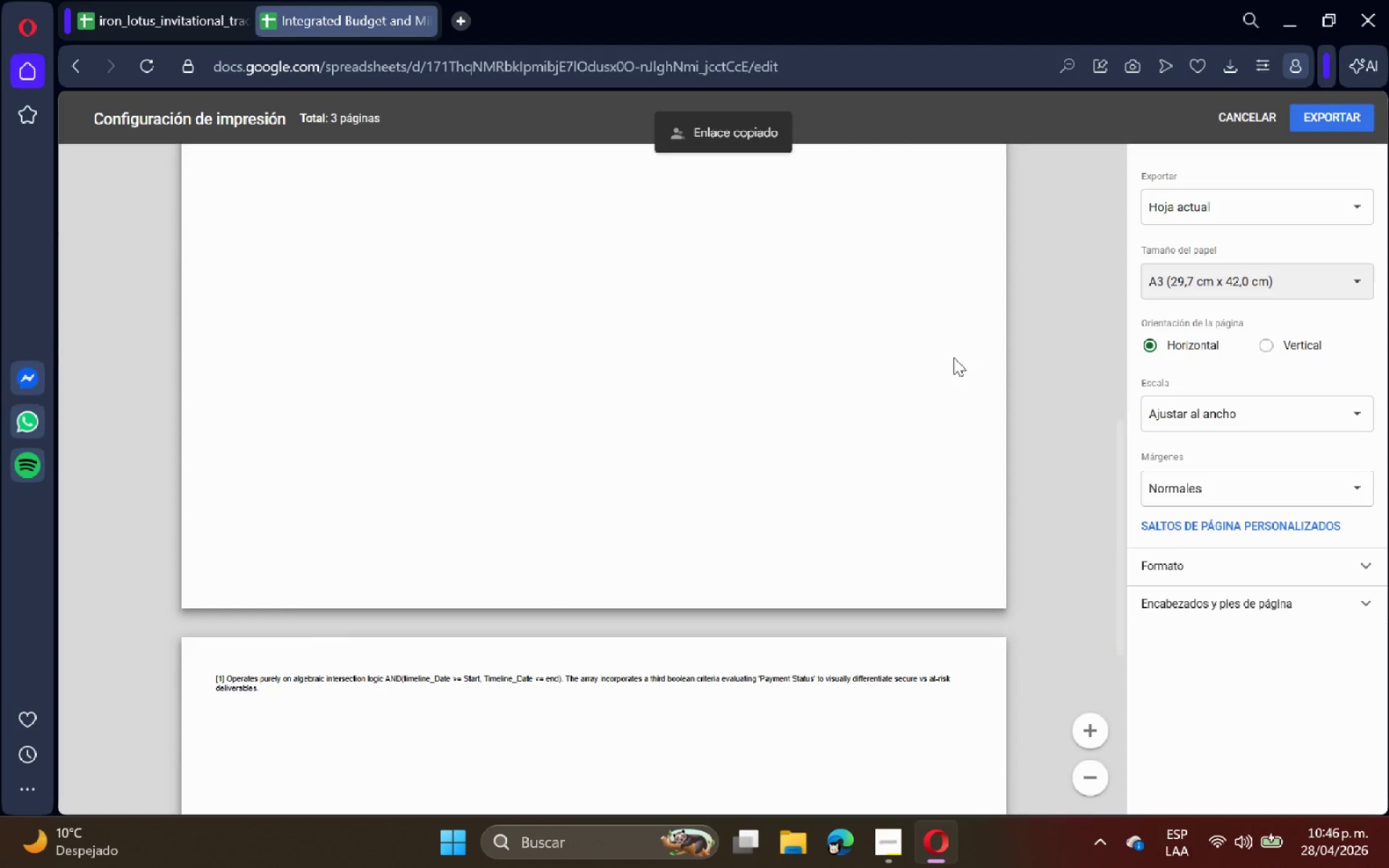 
scroll: coordinate [967, 344], scroll_direction: up, amount: 18.0
 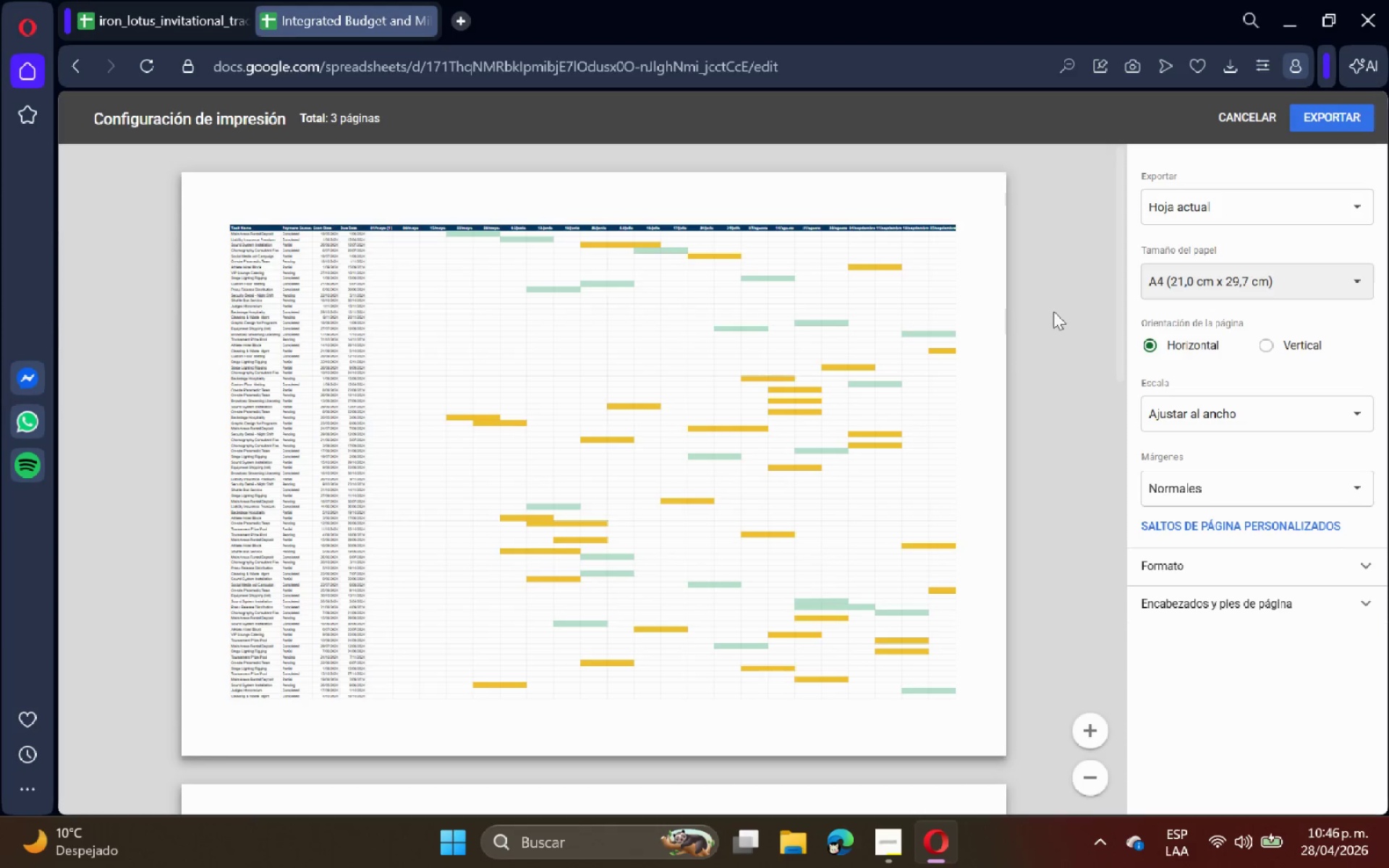 
left_click([1195, 275])
 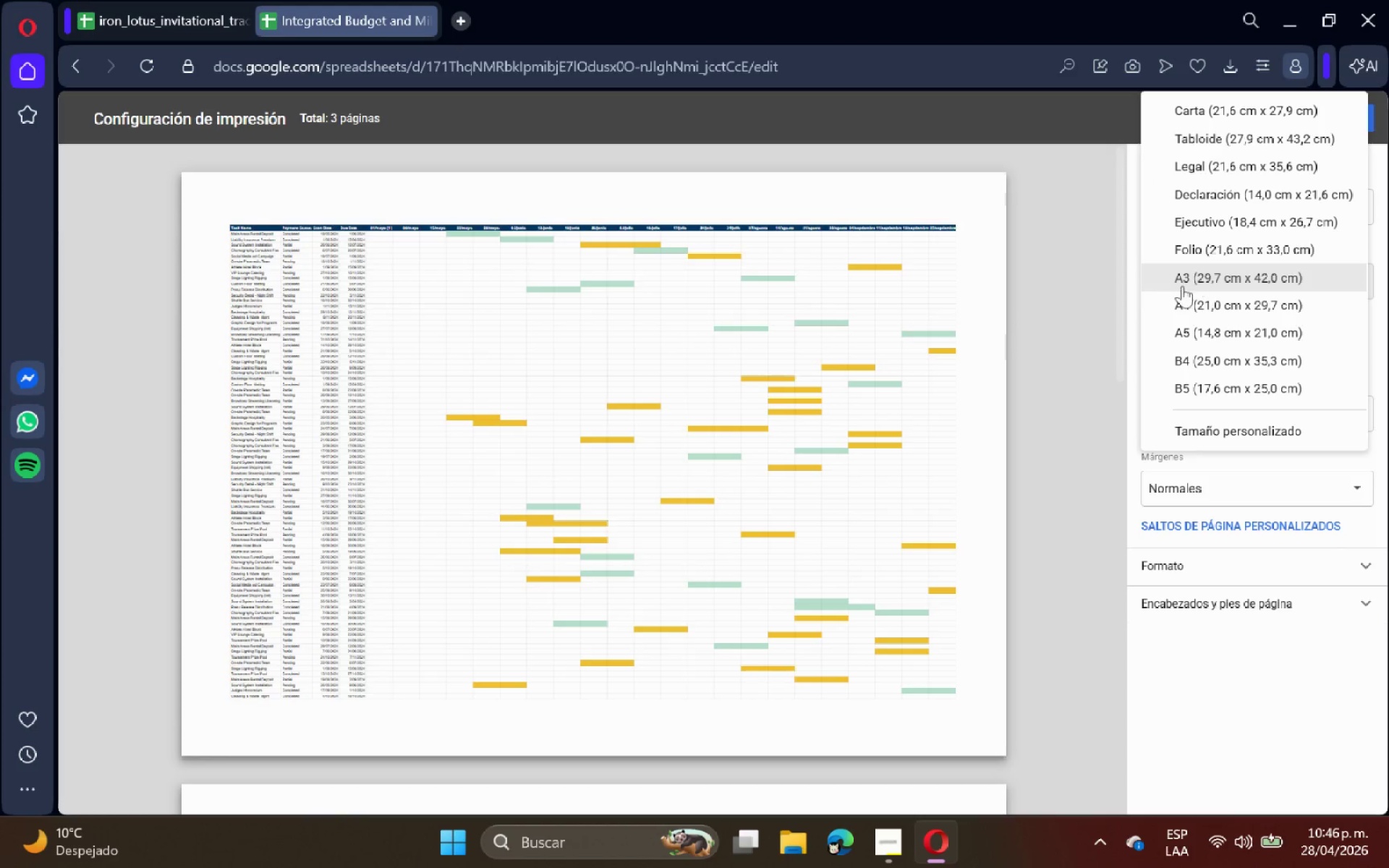 
left_click([1073, 303])
 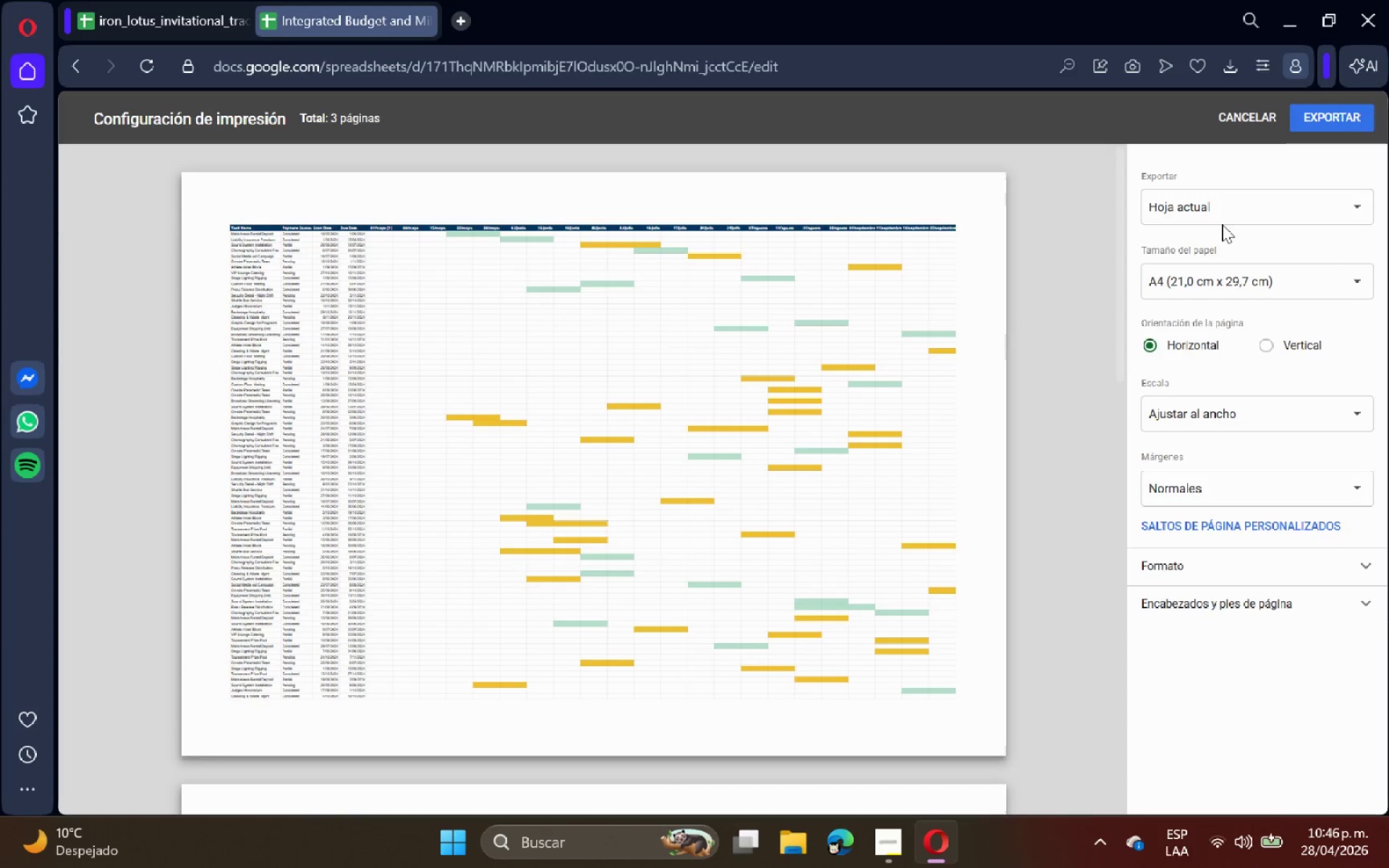 
double_click([1222, 216])
 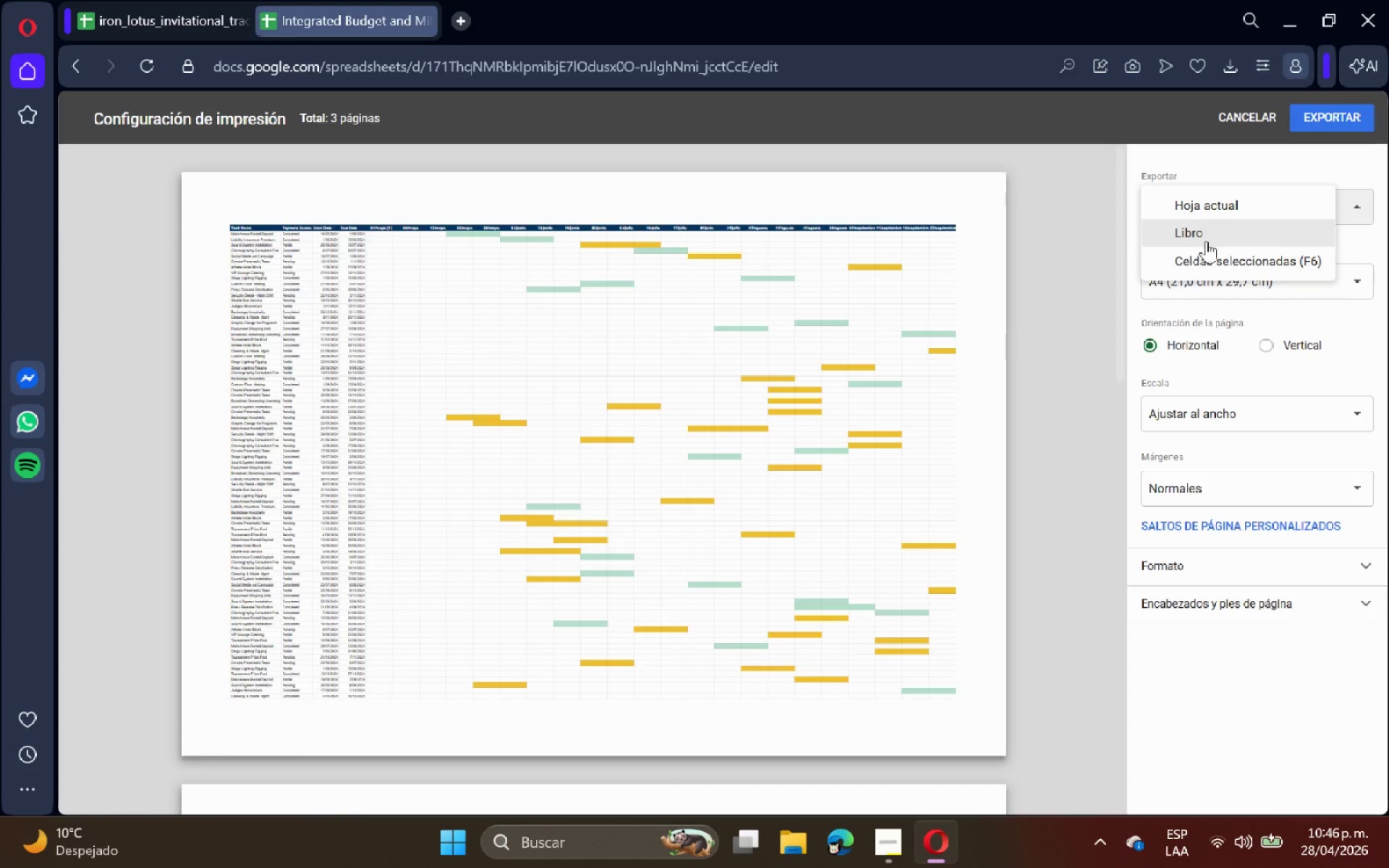 
triple_click([1206, 241])
 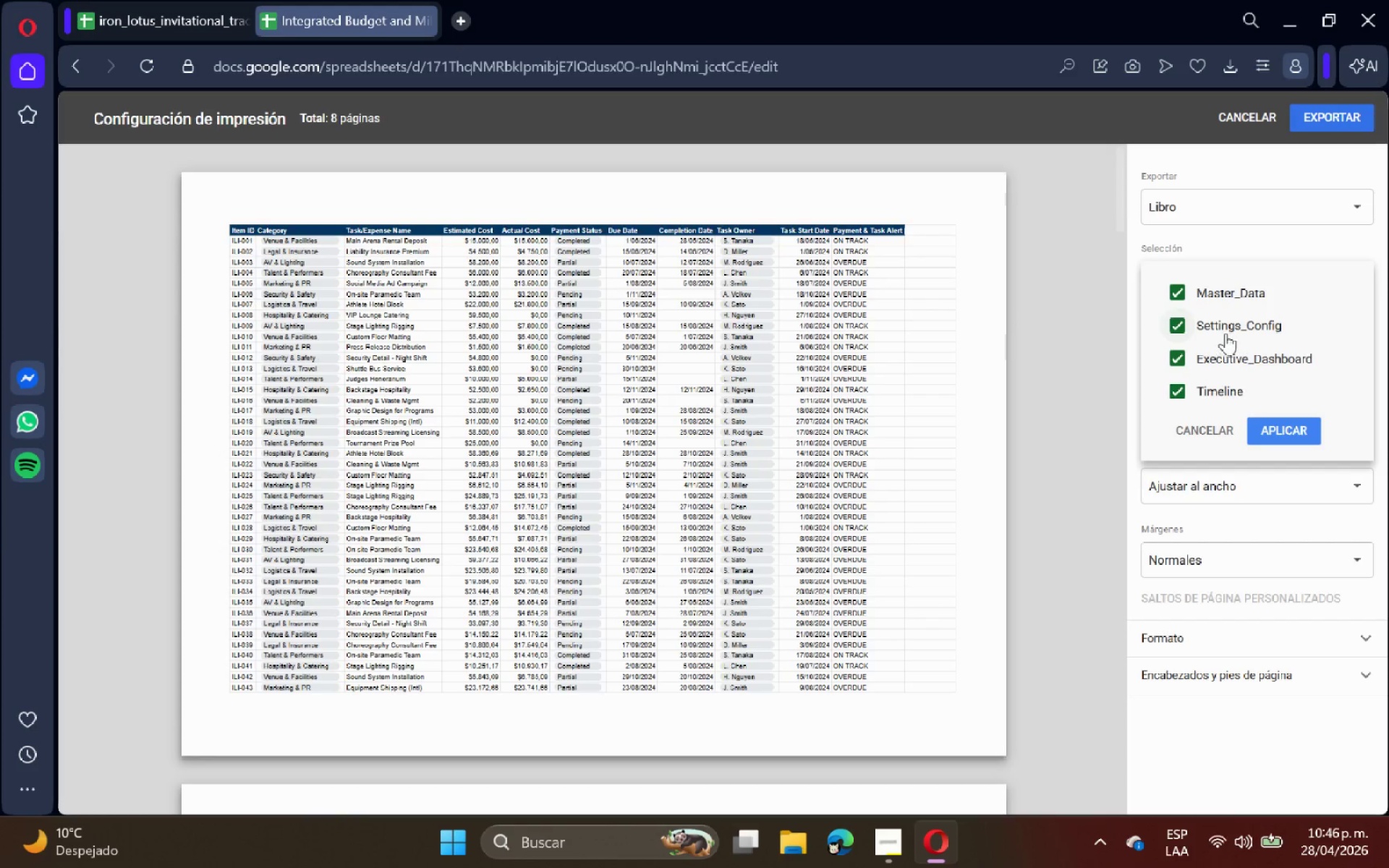 
left_click([1228, 323])
 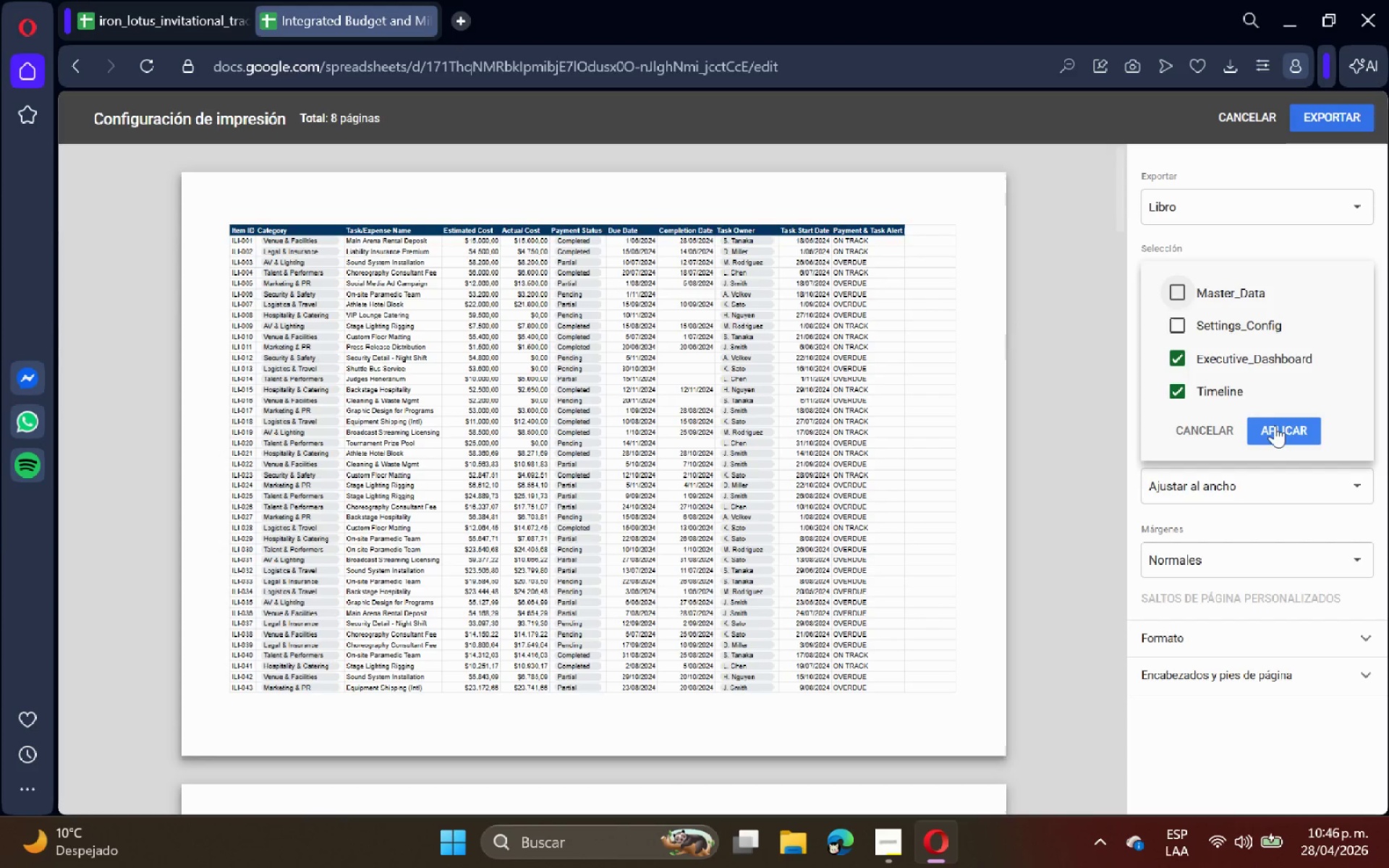 
triple_click([1278, 430])
 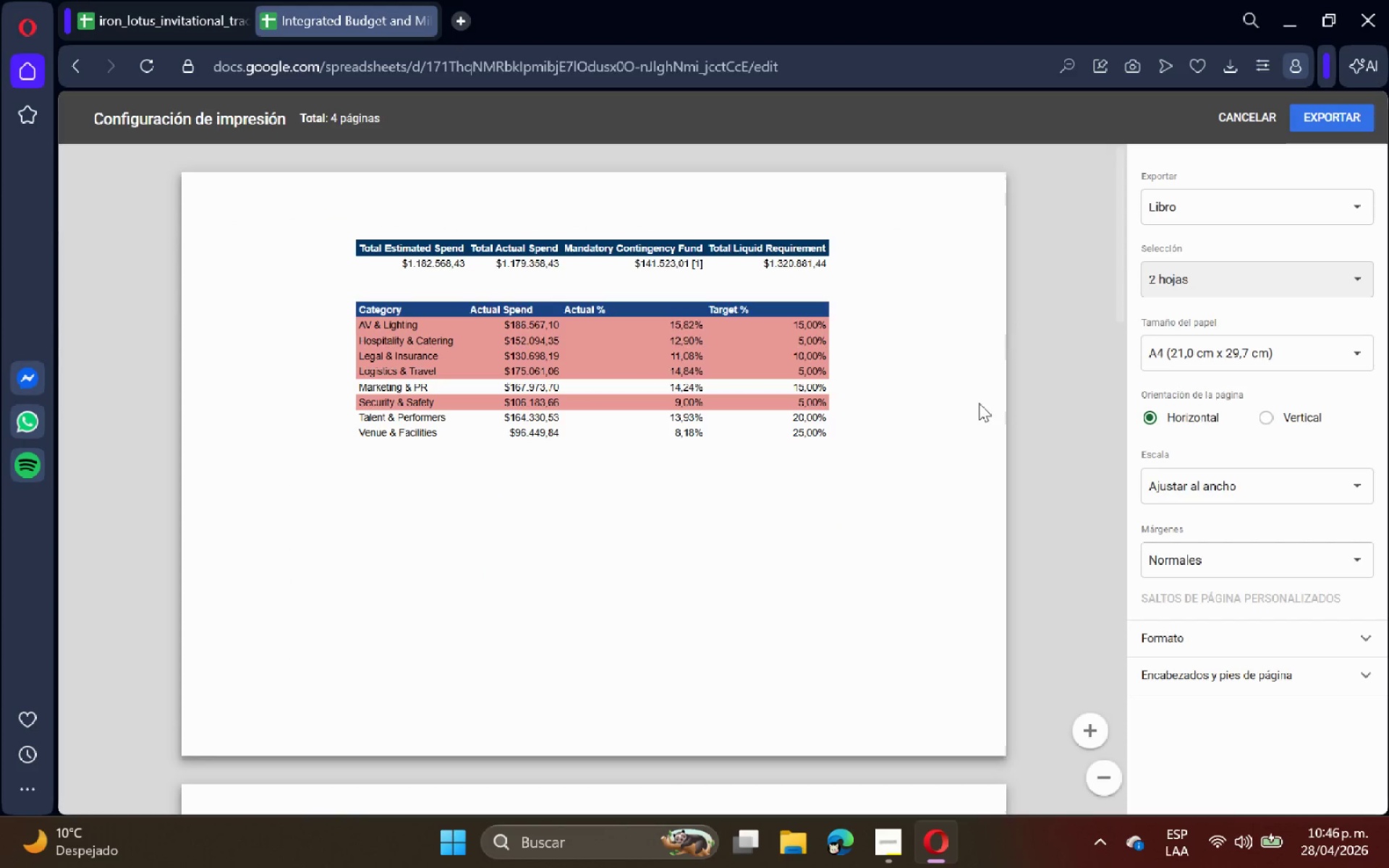 
scroll: coordinate [972, 409], scroll_direction: up, amount: 4.0
 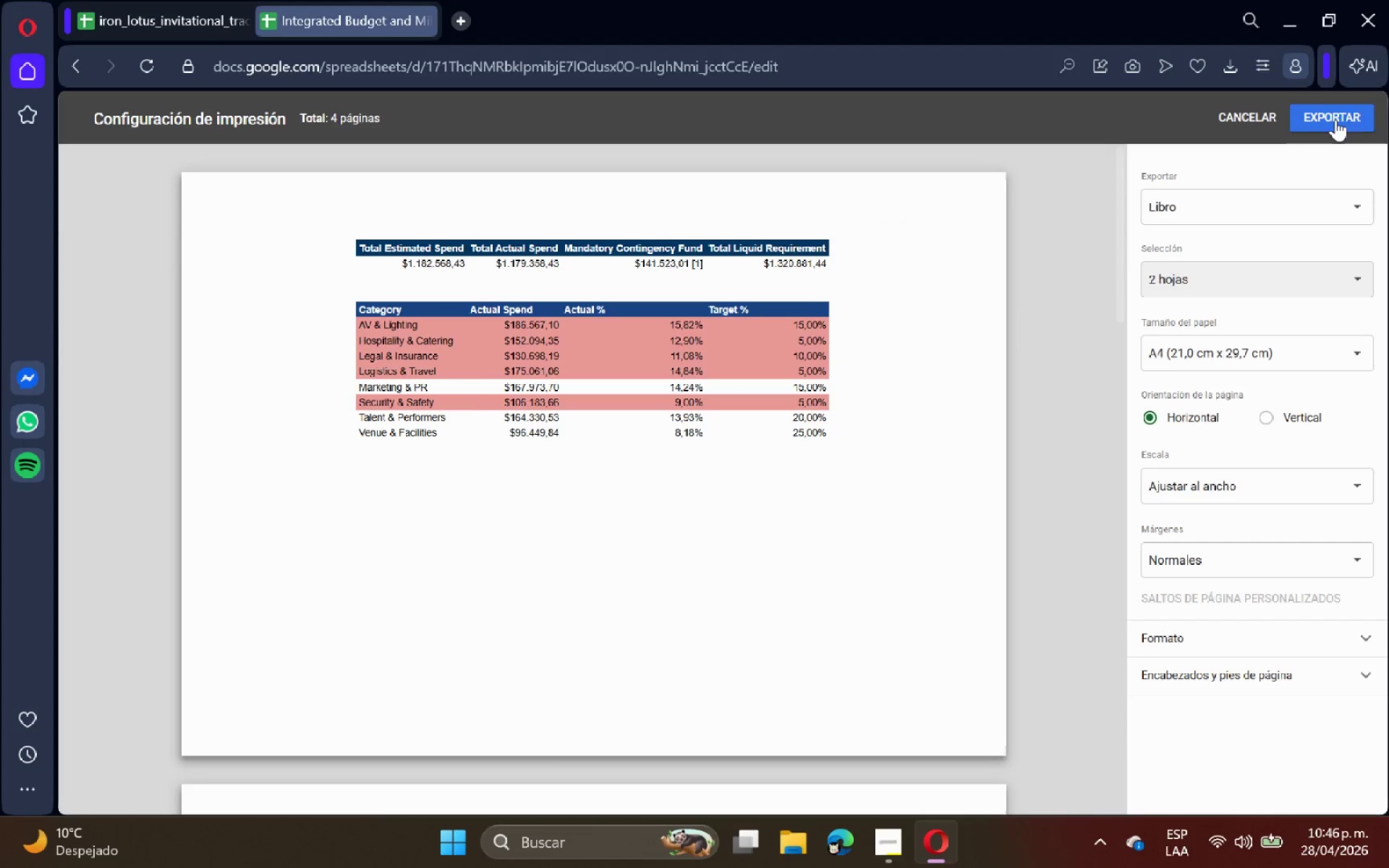 
left_click([1335, 119])
 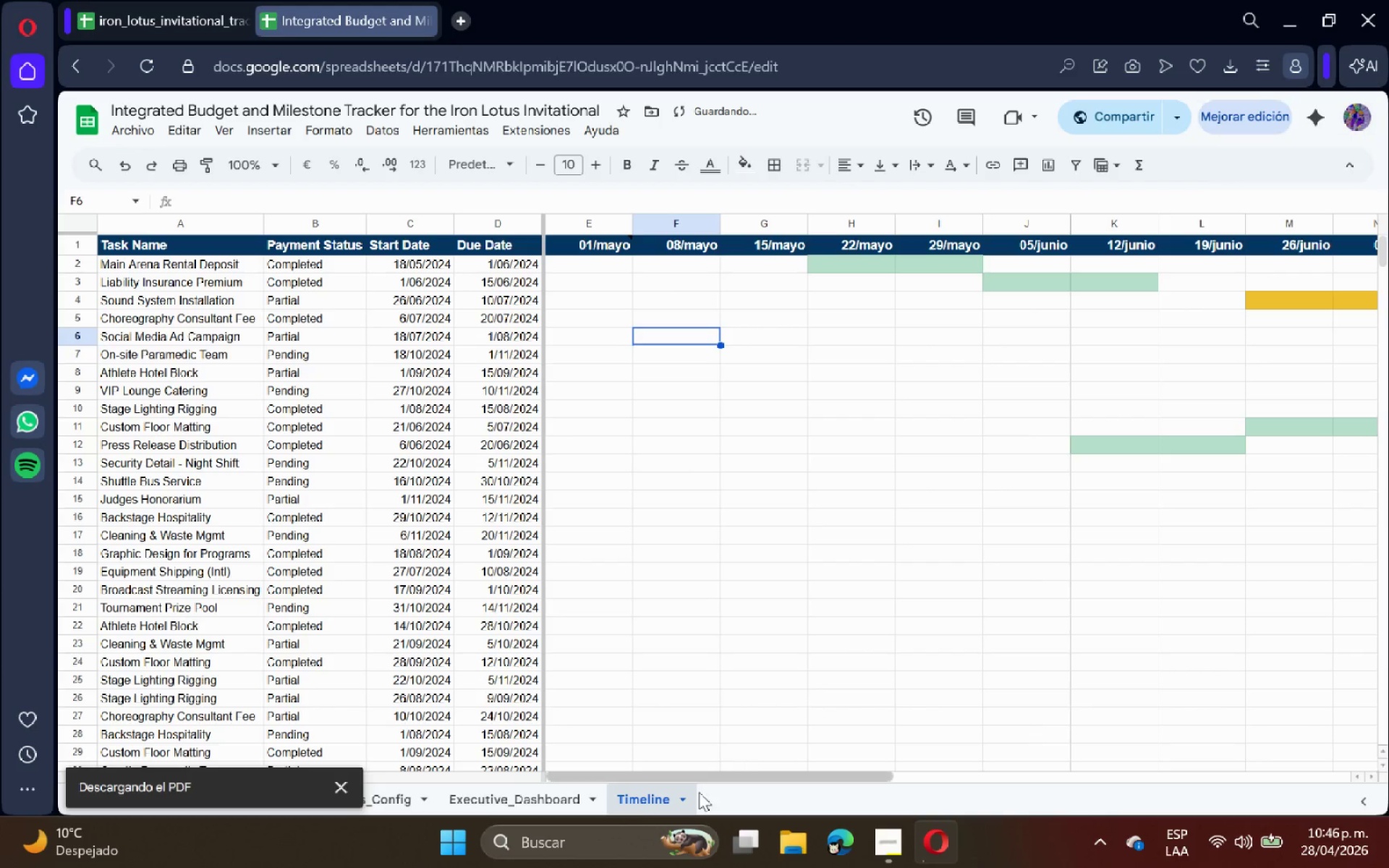 
left_click([555, 802])
 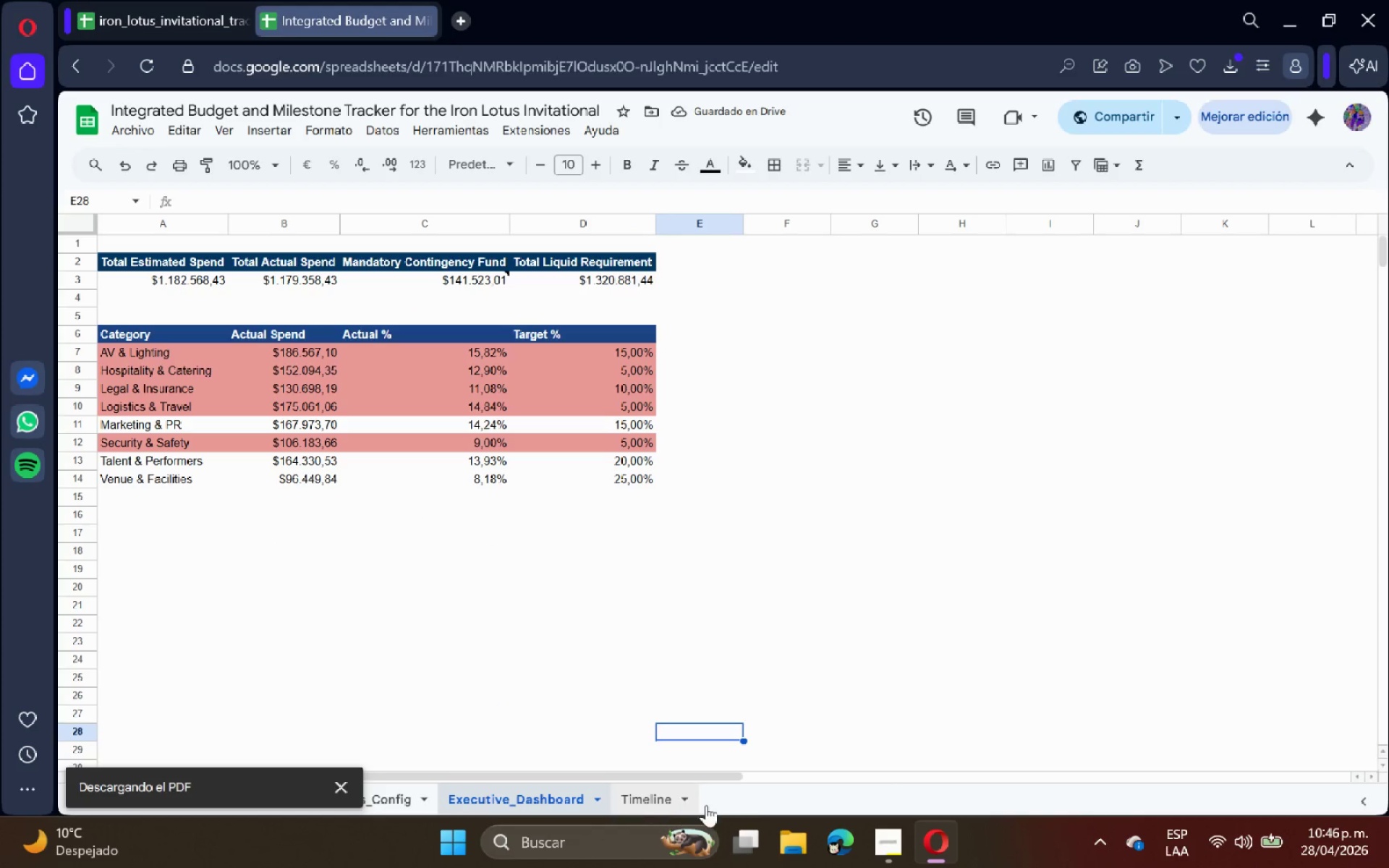 
mouse_move([863, 815])
 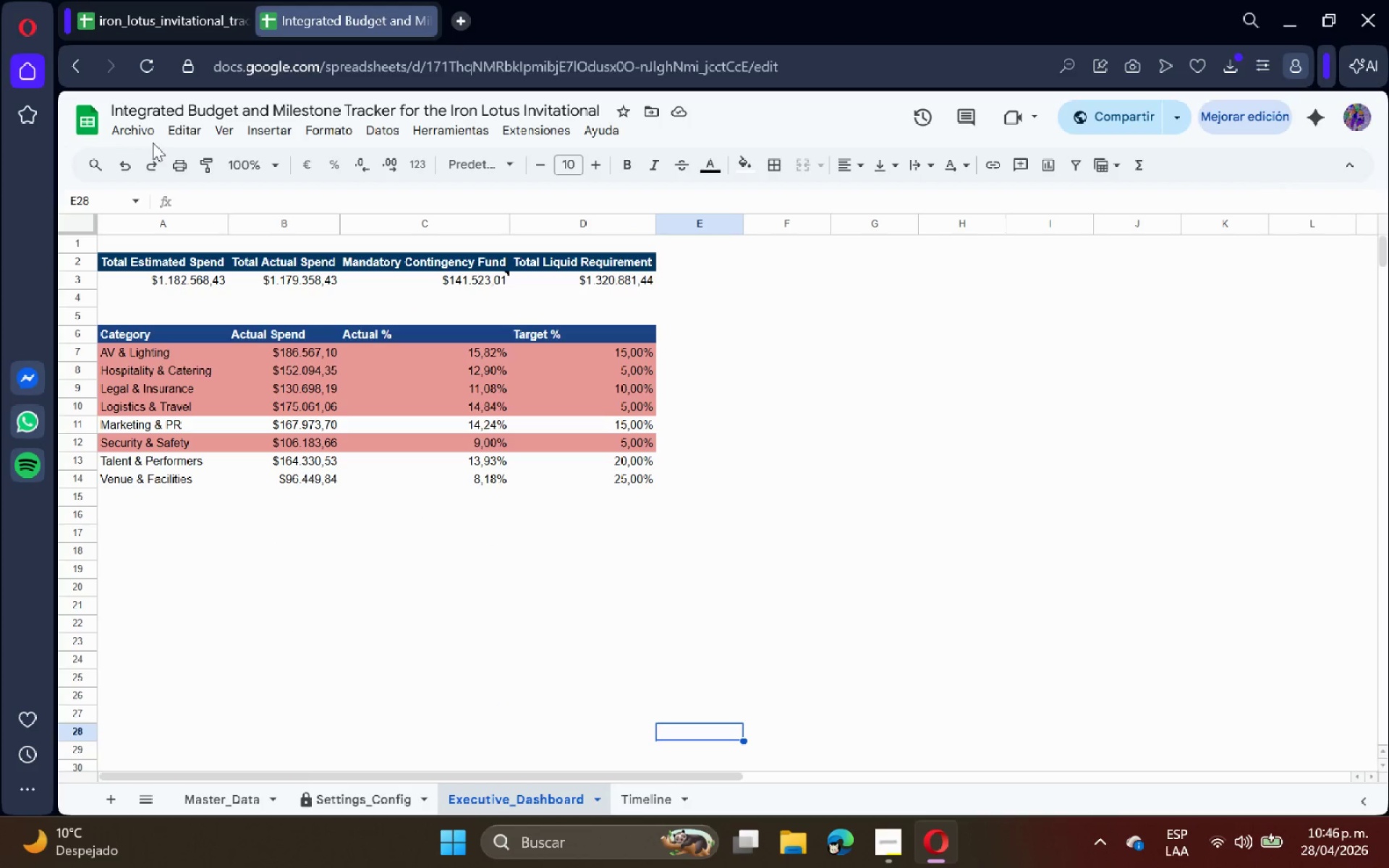 
left_click([146, 129])
 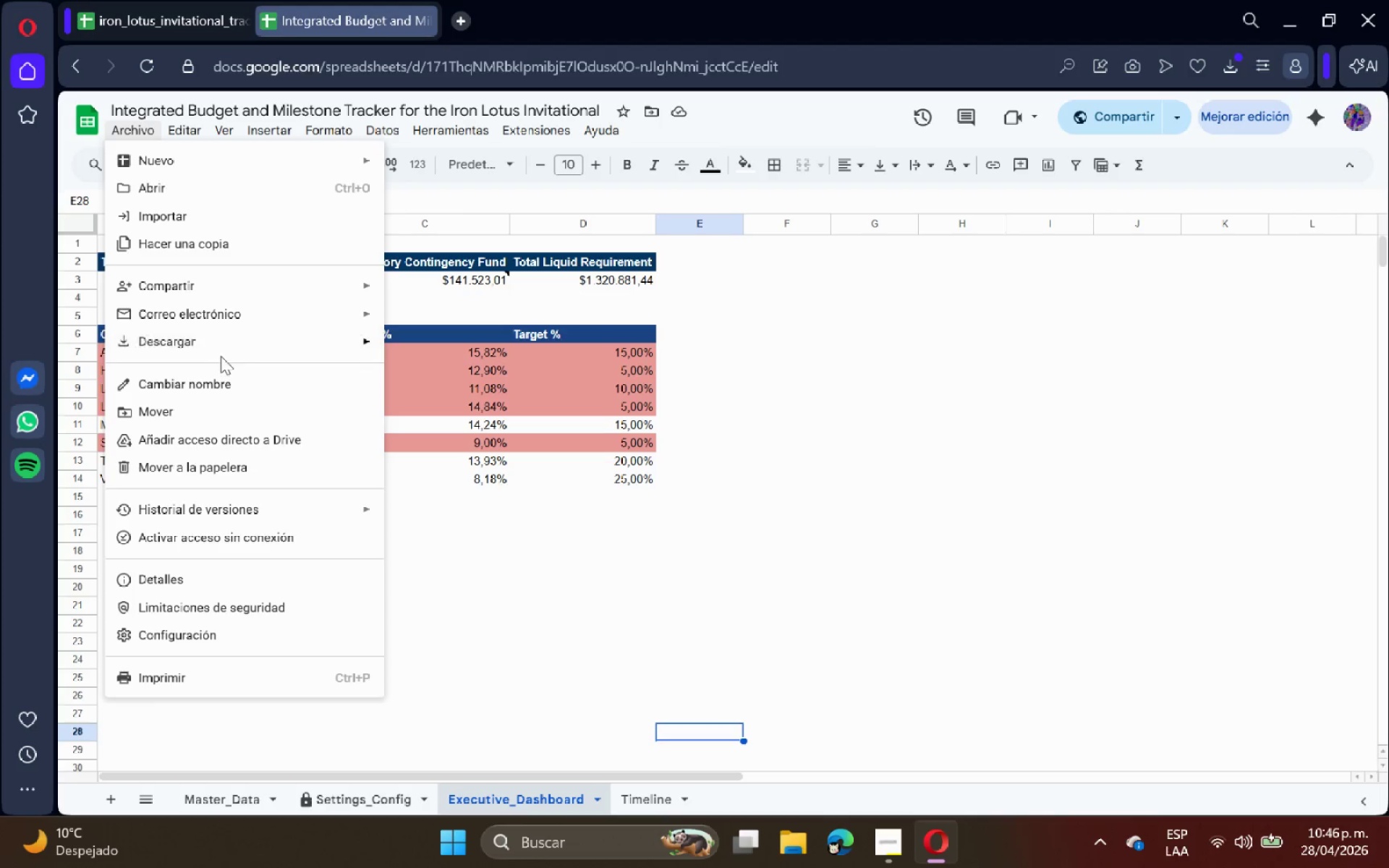 
left_click([223, 347])
 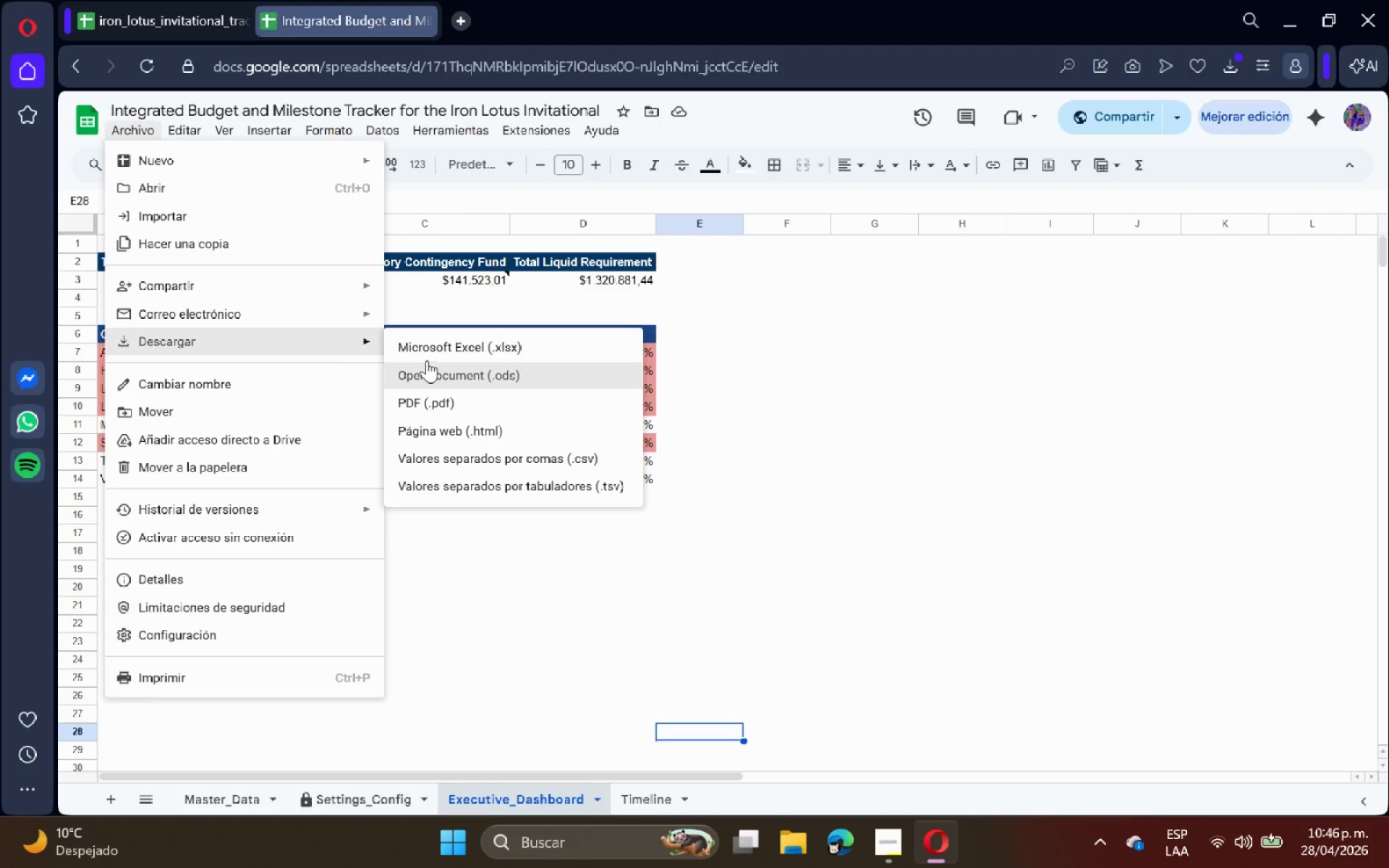 